 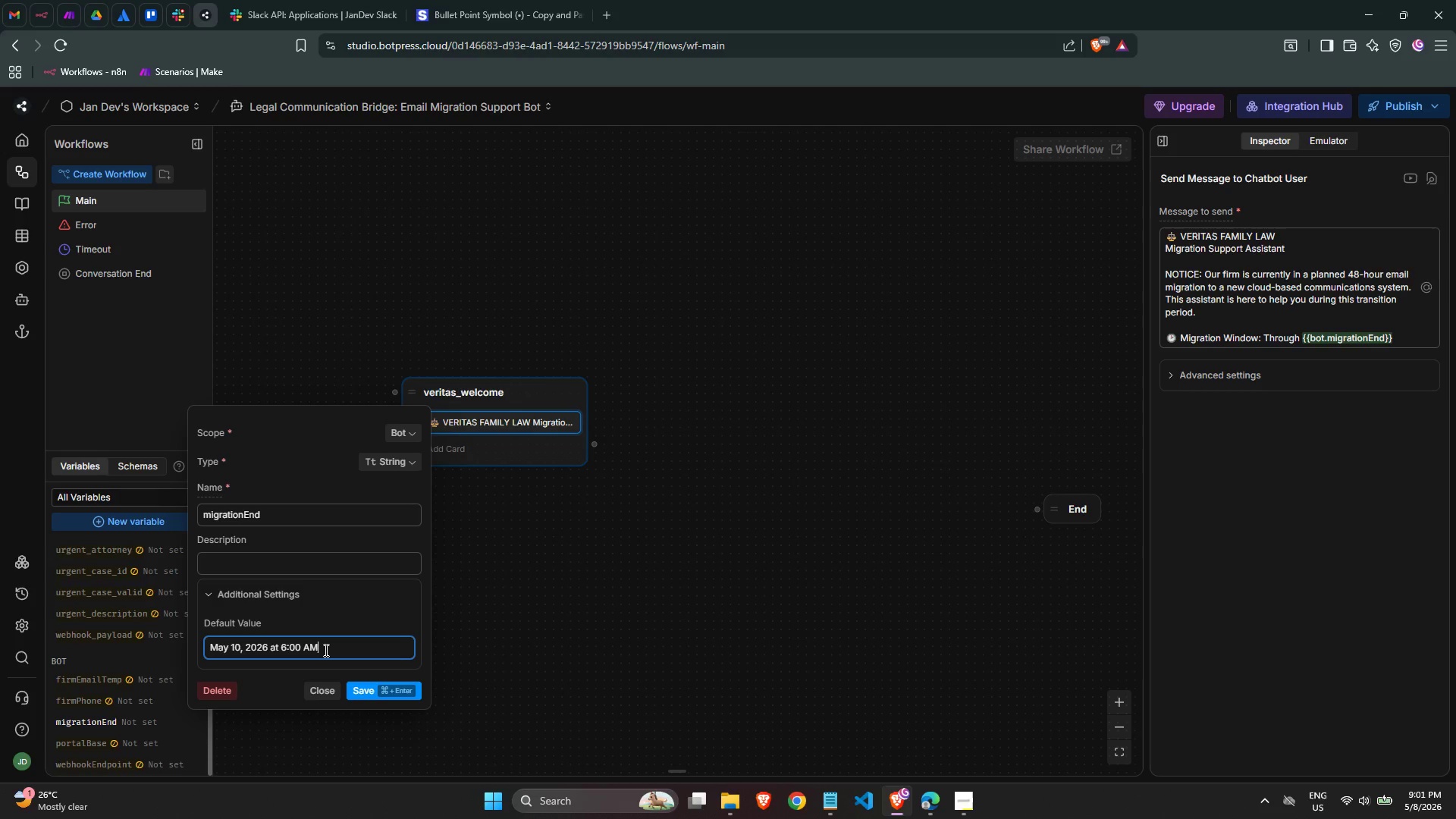 
left_click([376, 692])
 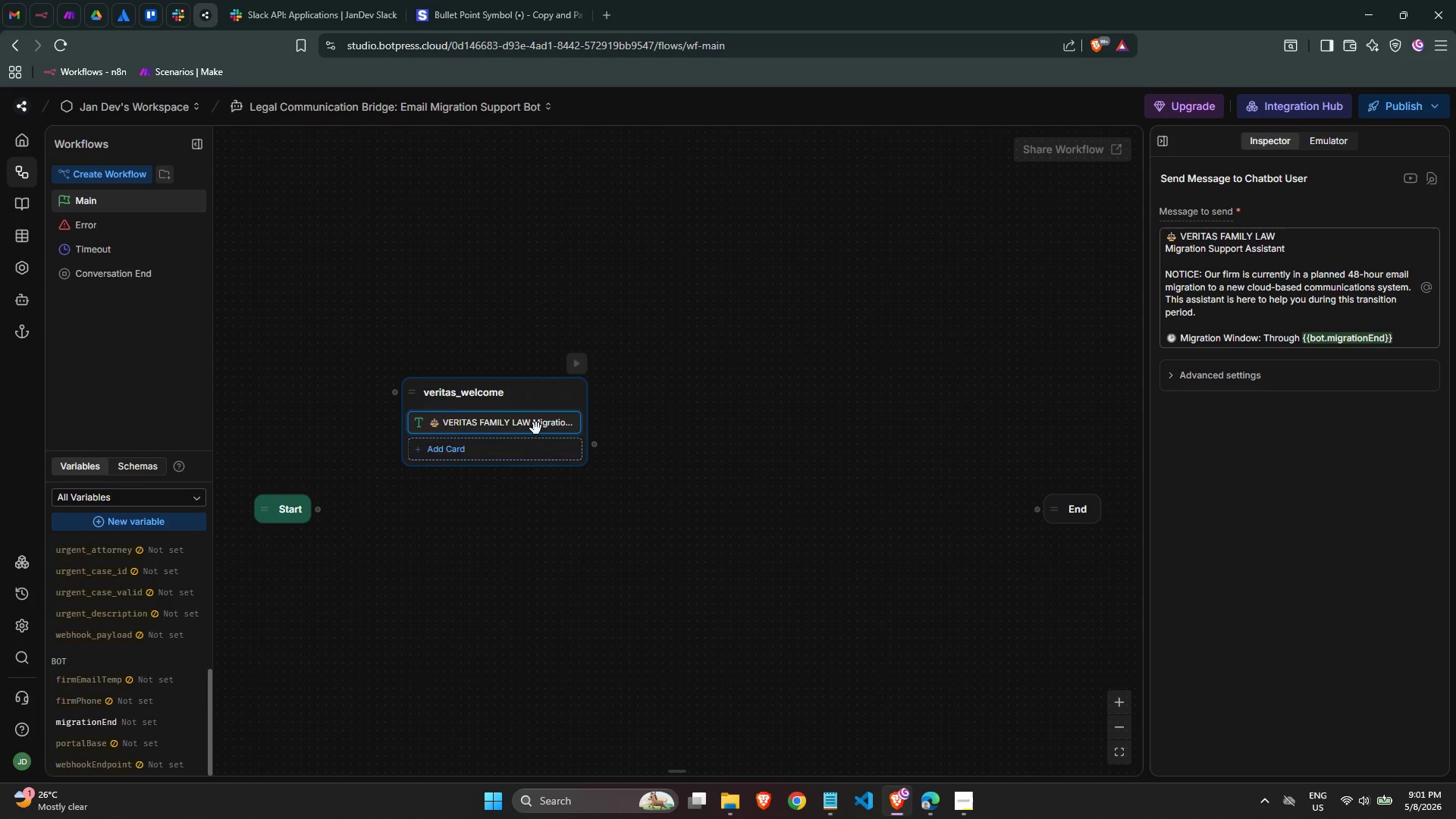 
wait(6.74)
 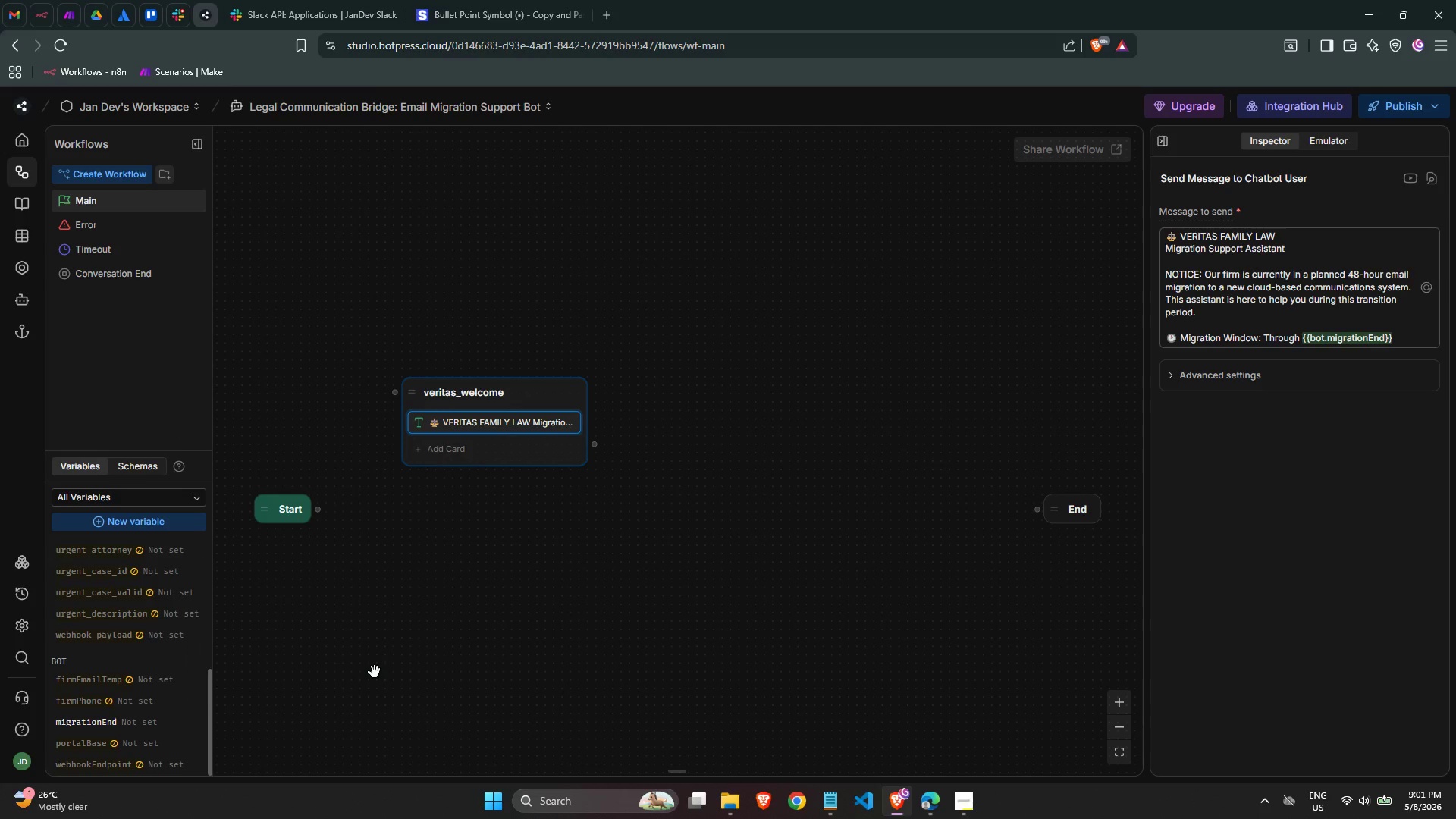 
left_click([1413, 336])
 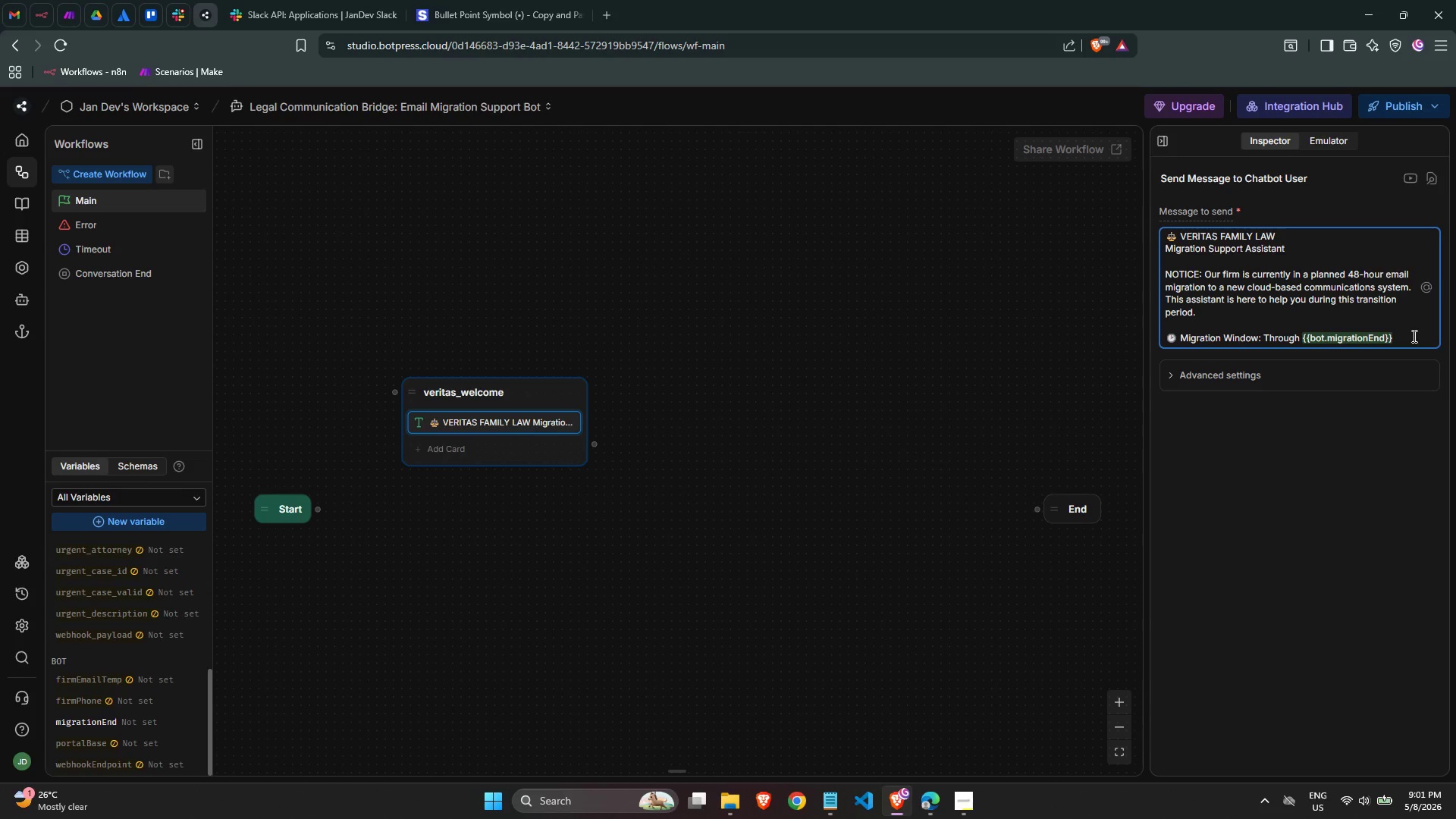 
key(NumpadEnter)
 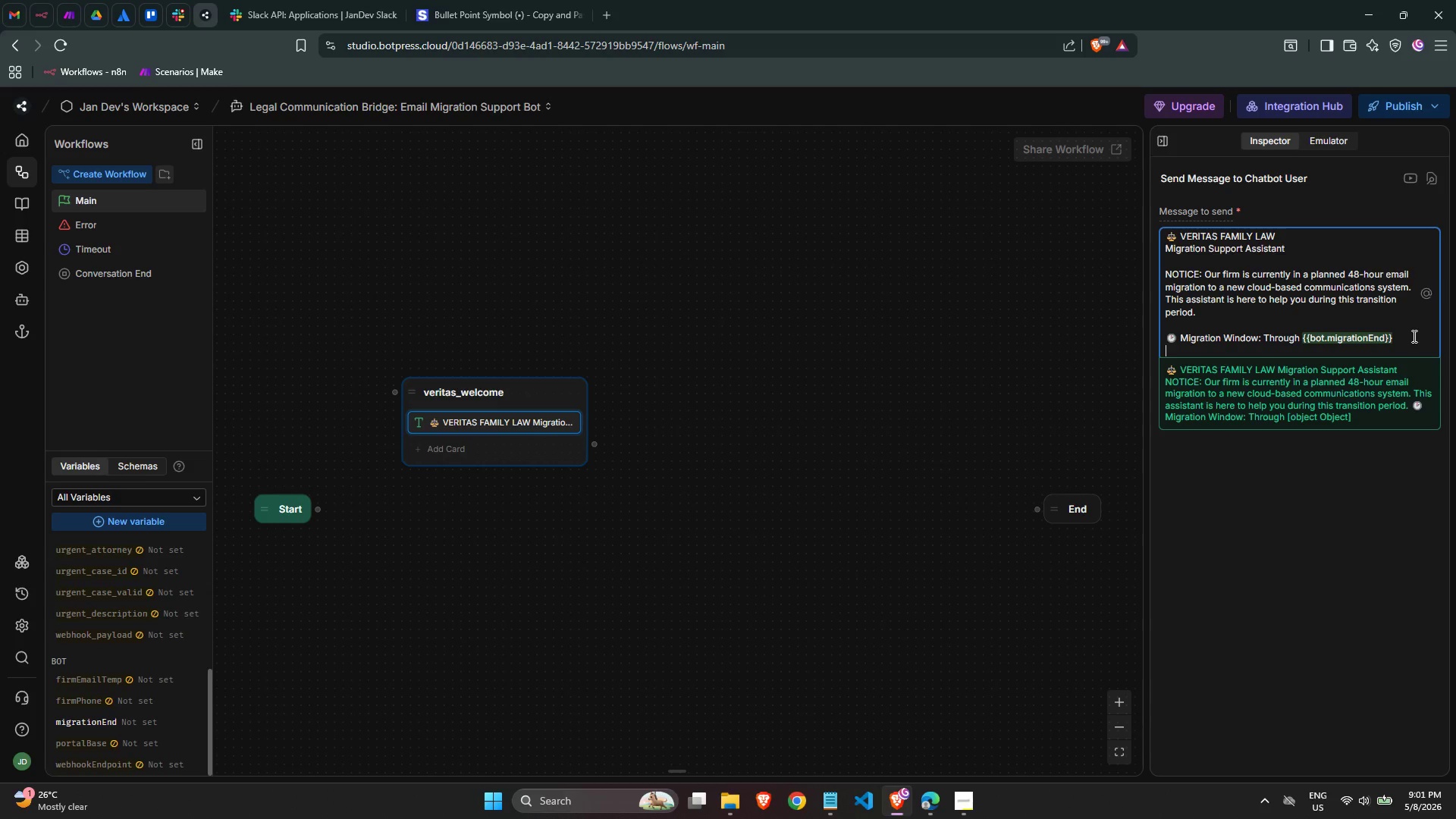 
key(ArrowUp)
 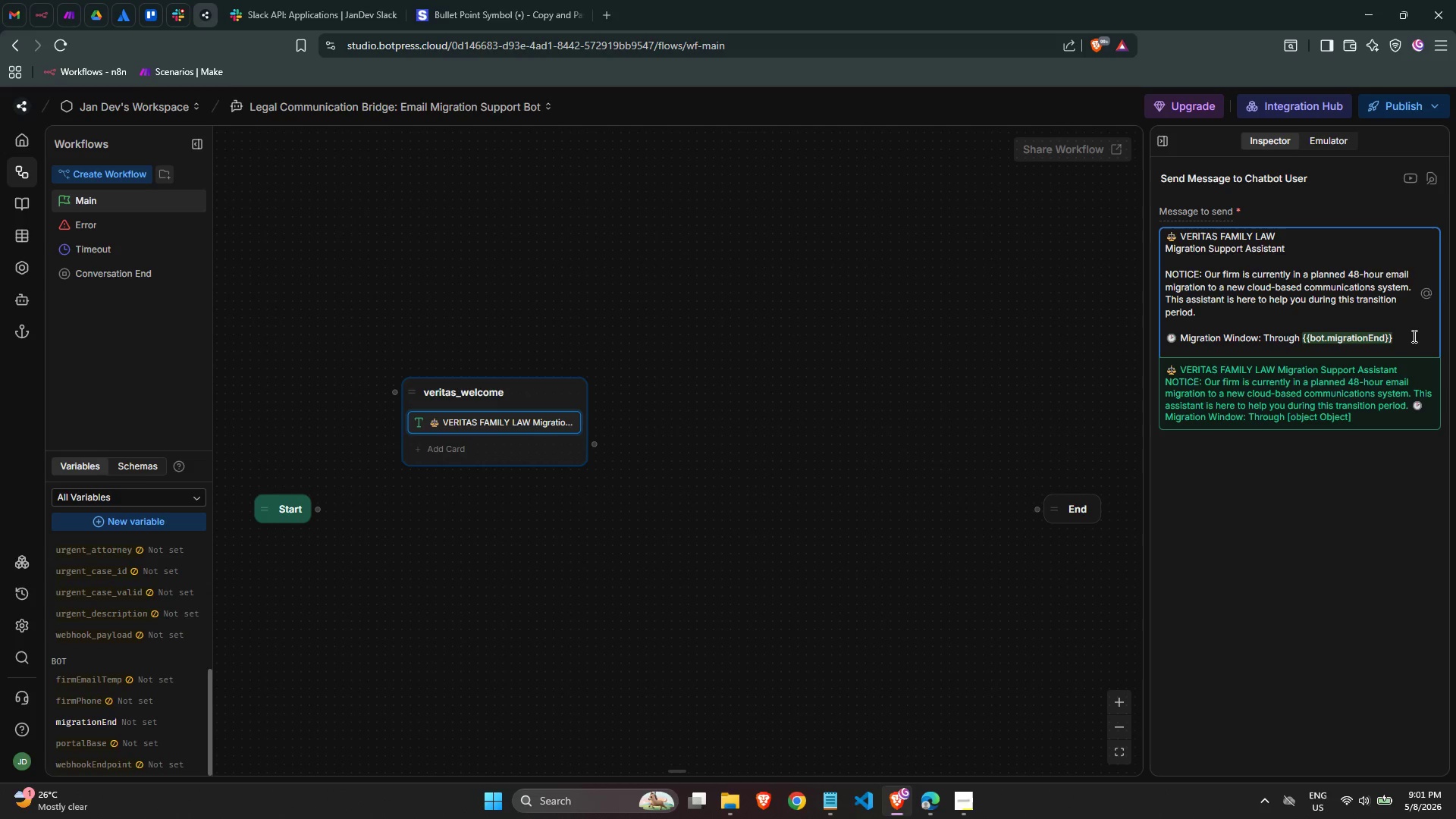 
key(ArrowRight)
 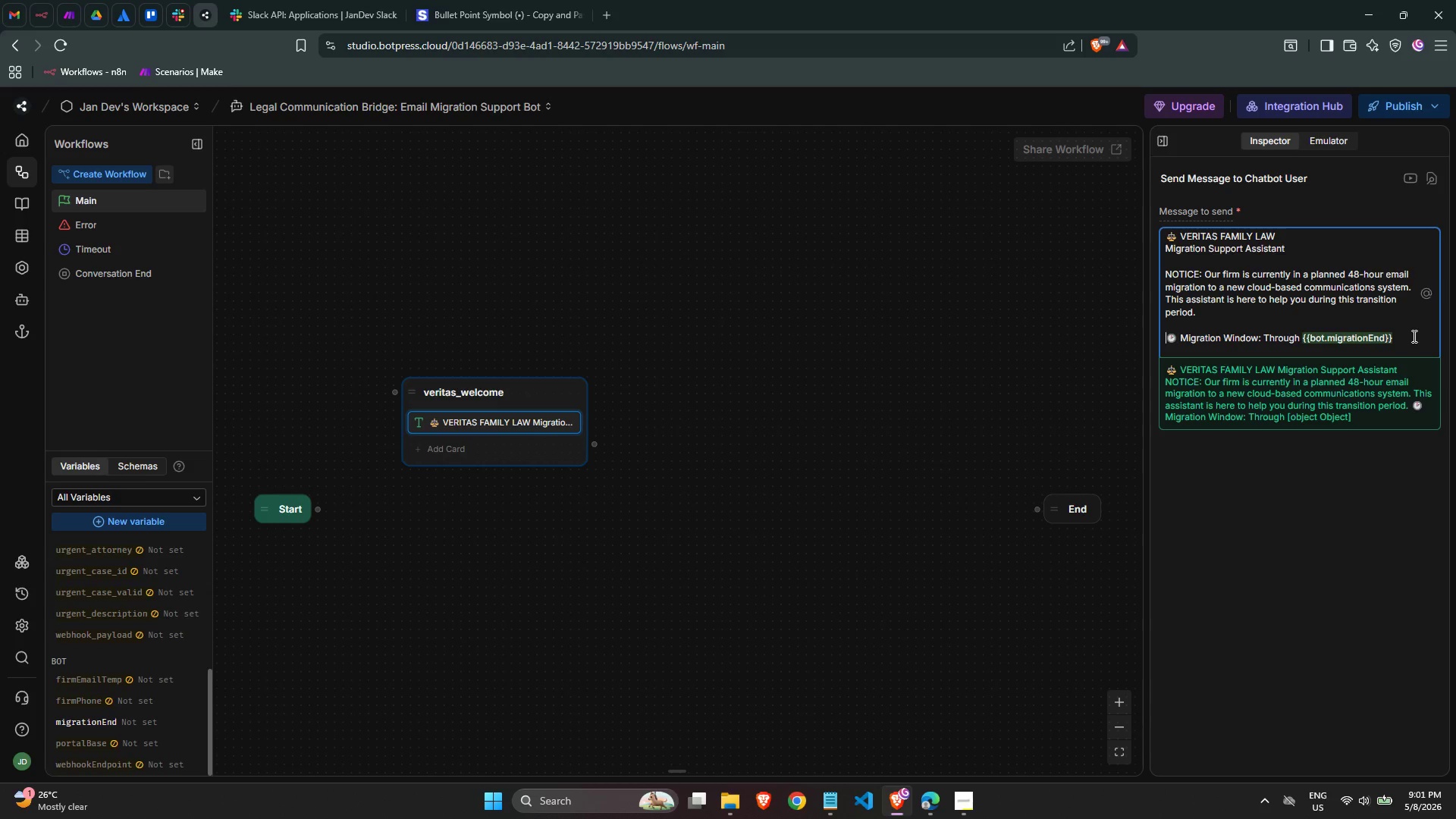 
key(ArrowLeft)
 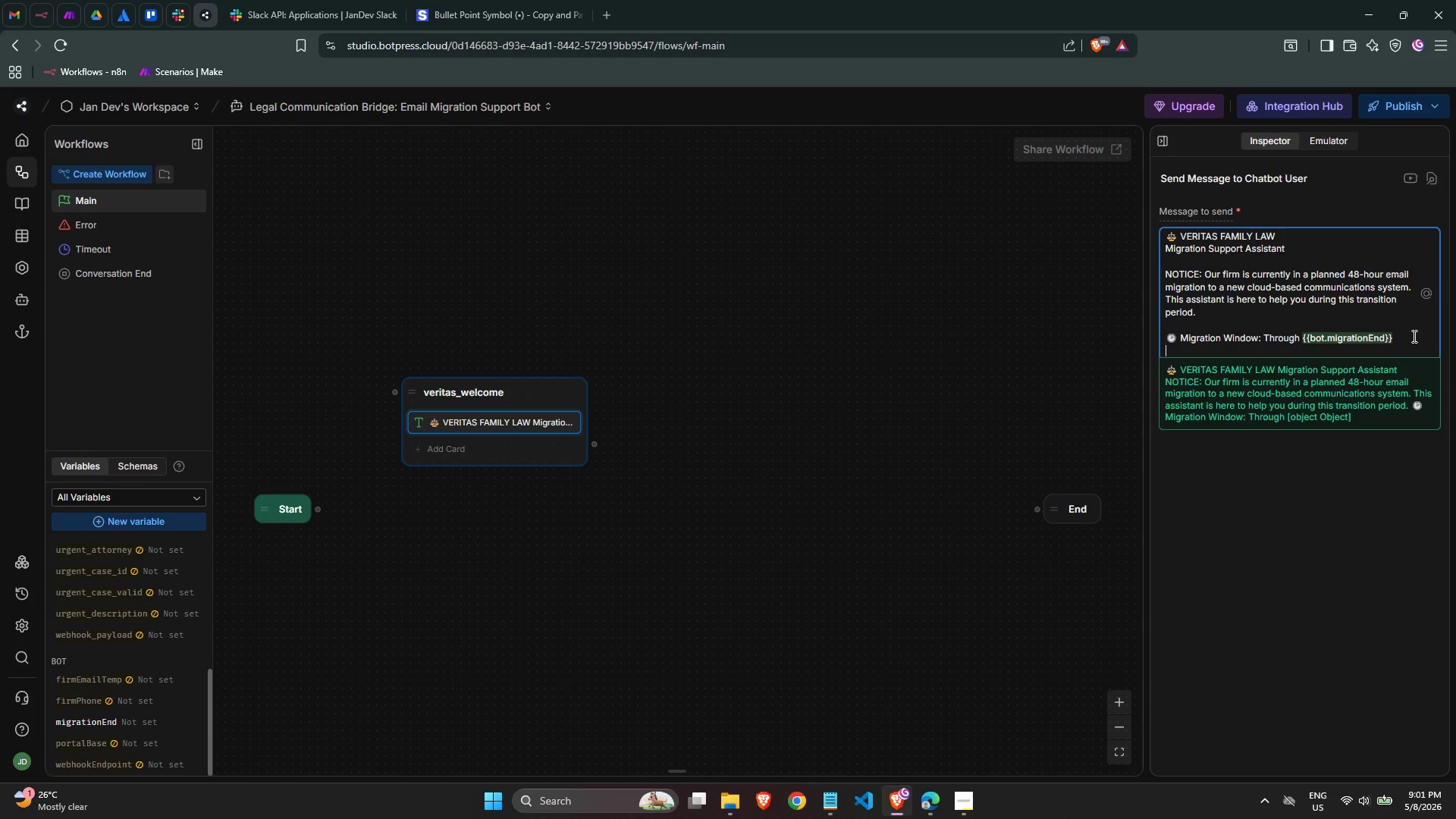 
key(ArrowDown)
 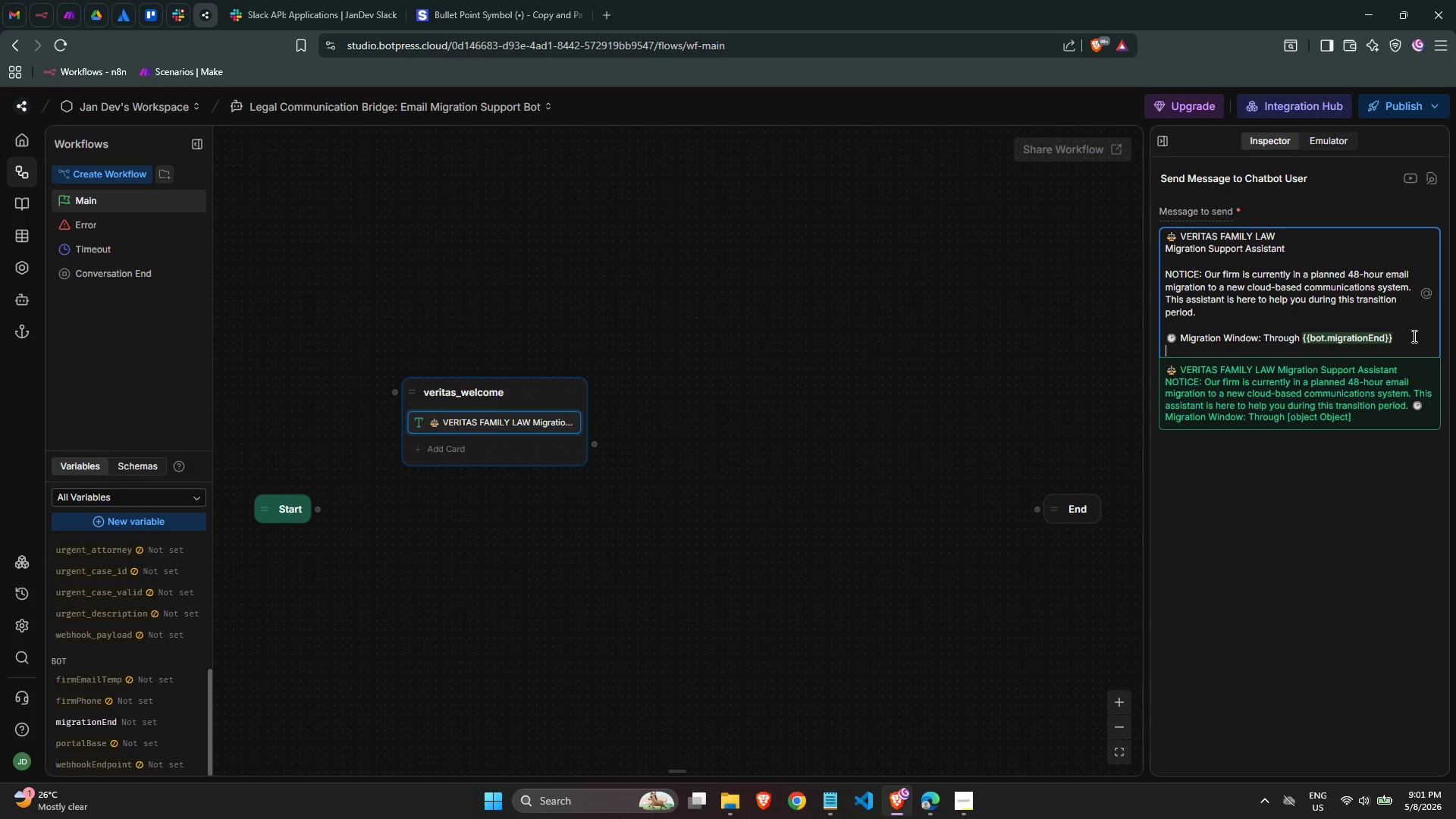 
key(ArrowDown)
 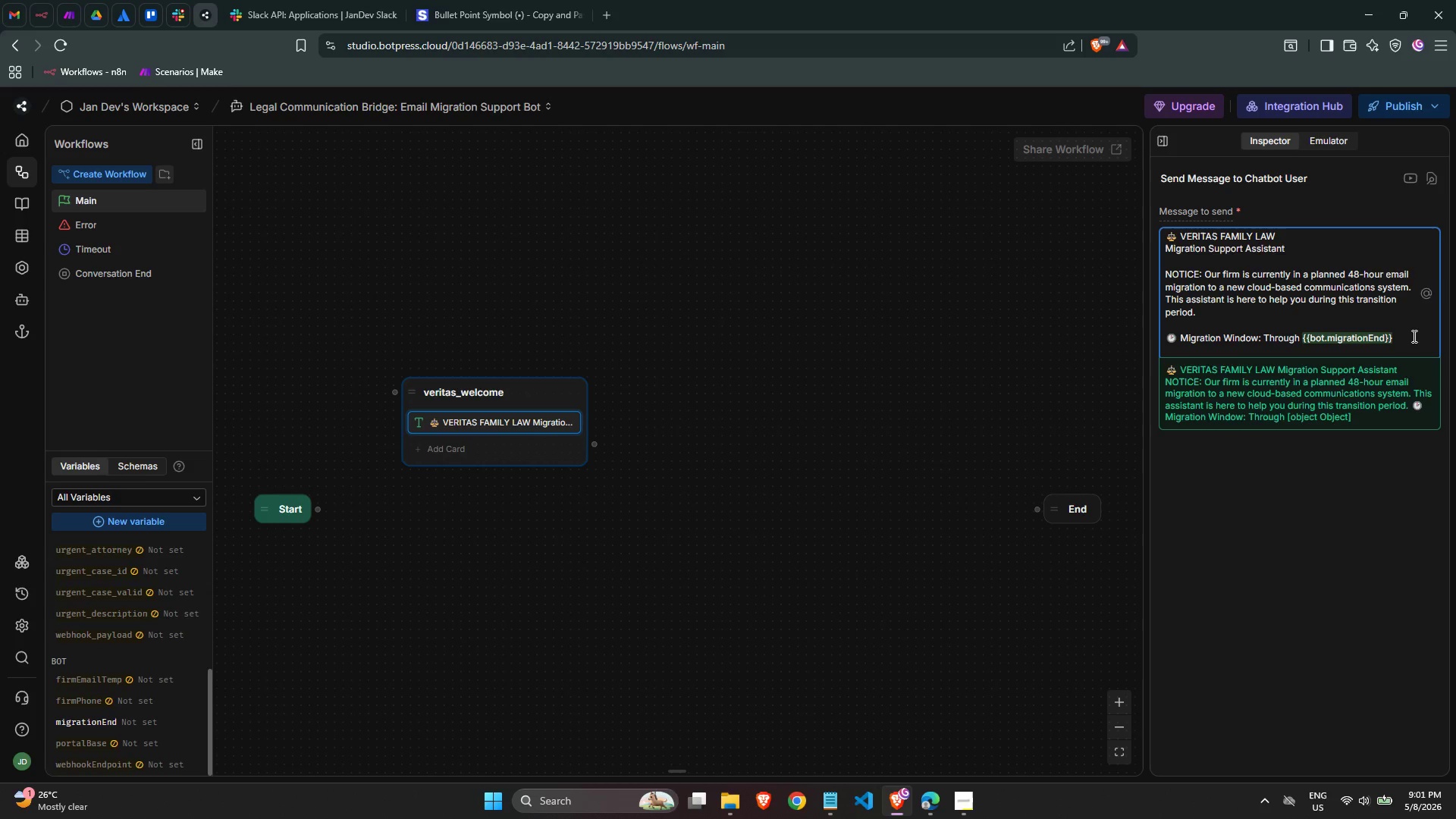 
key(NumpadEnter)
 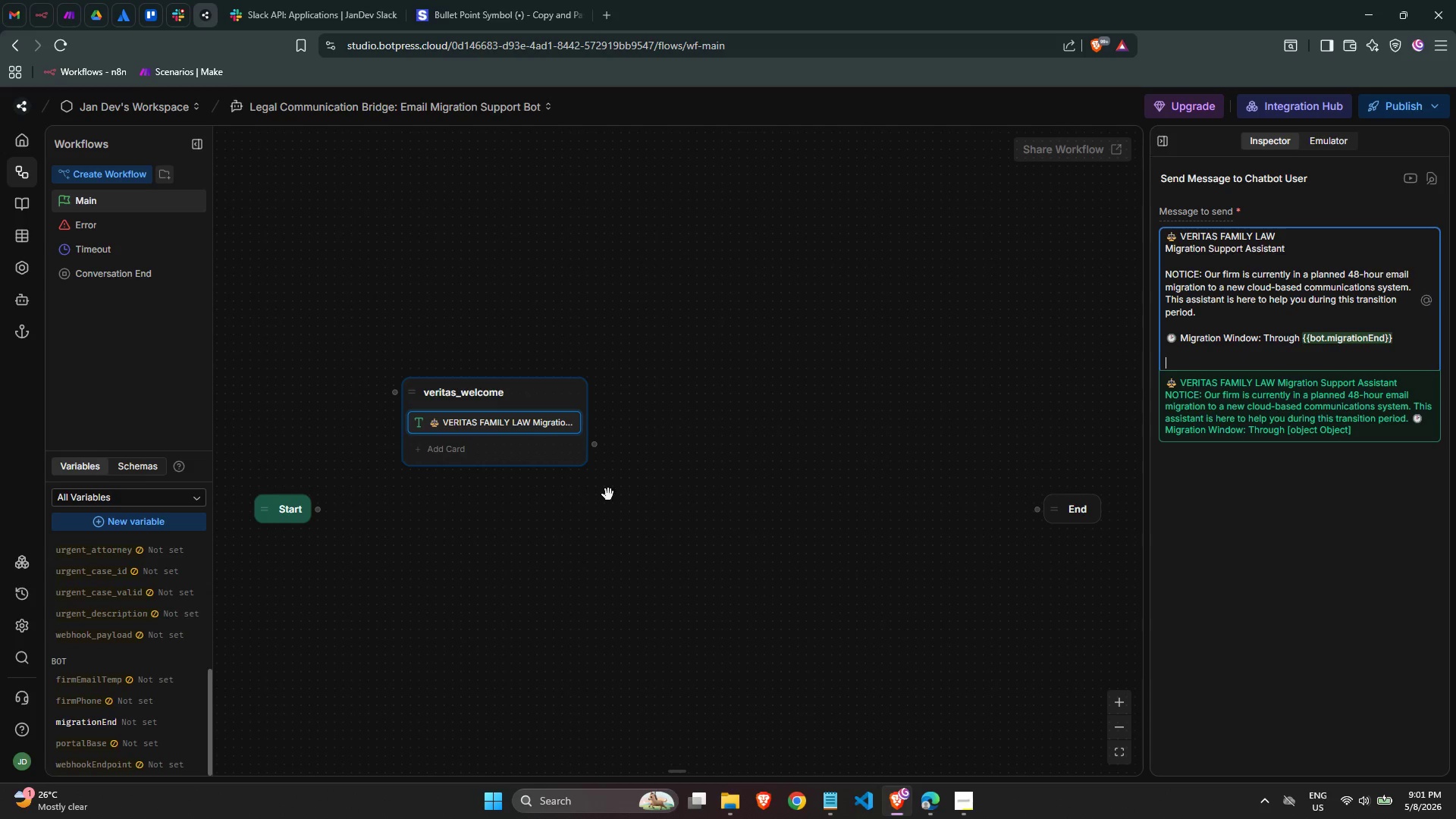 
left_click([646, 563])
 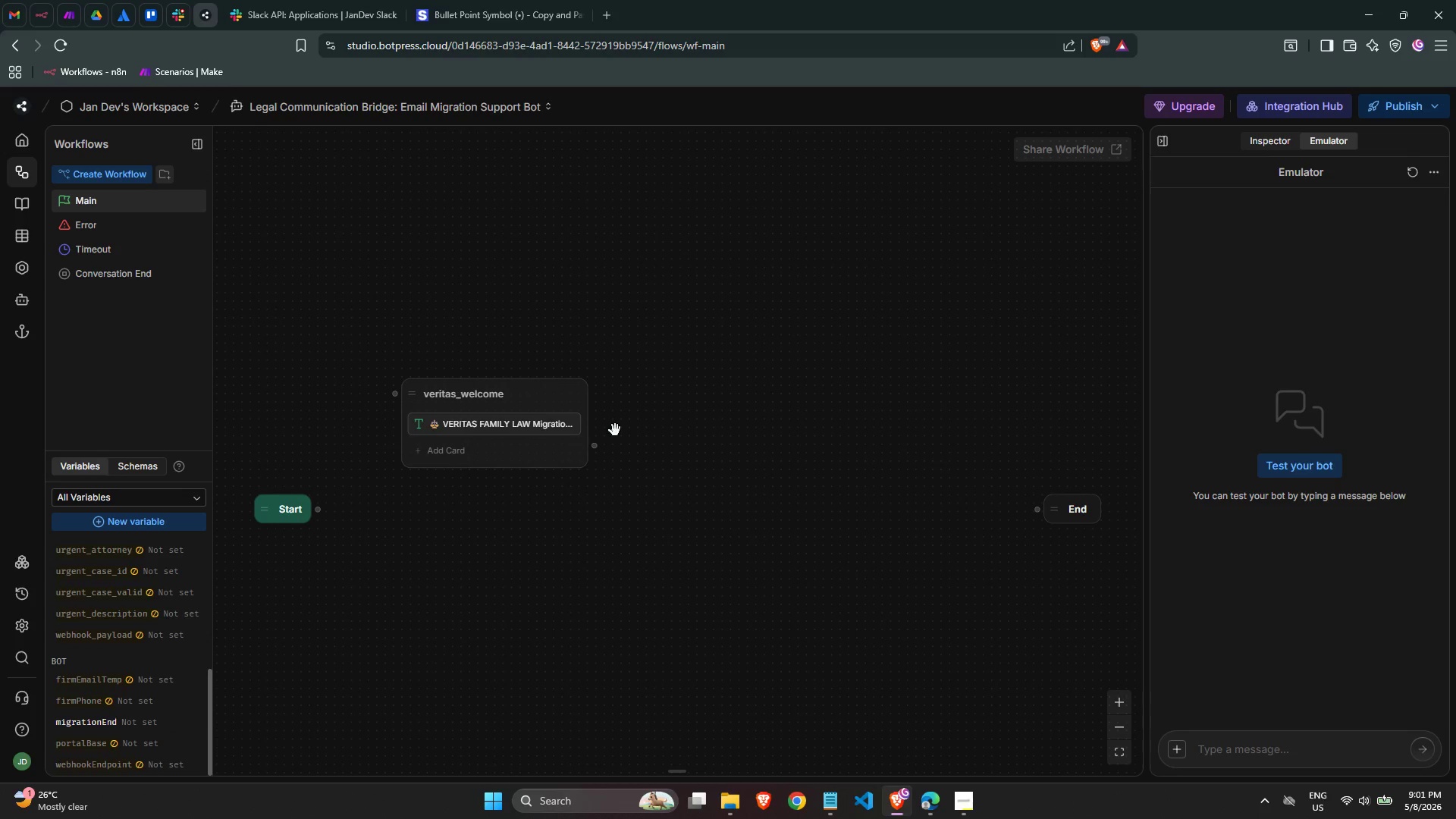 
left_click([967, 815])